 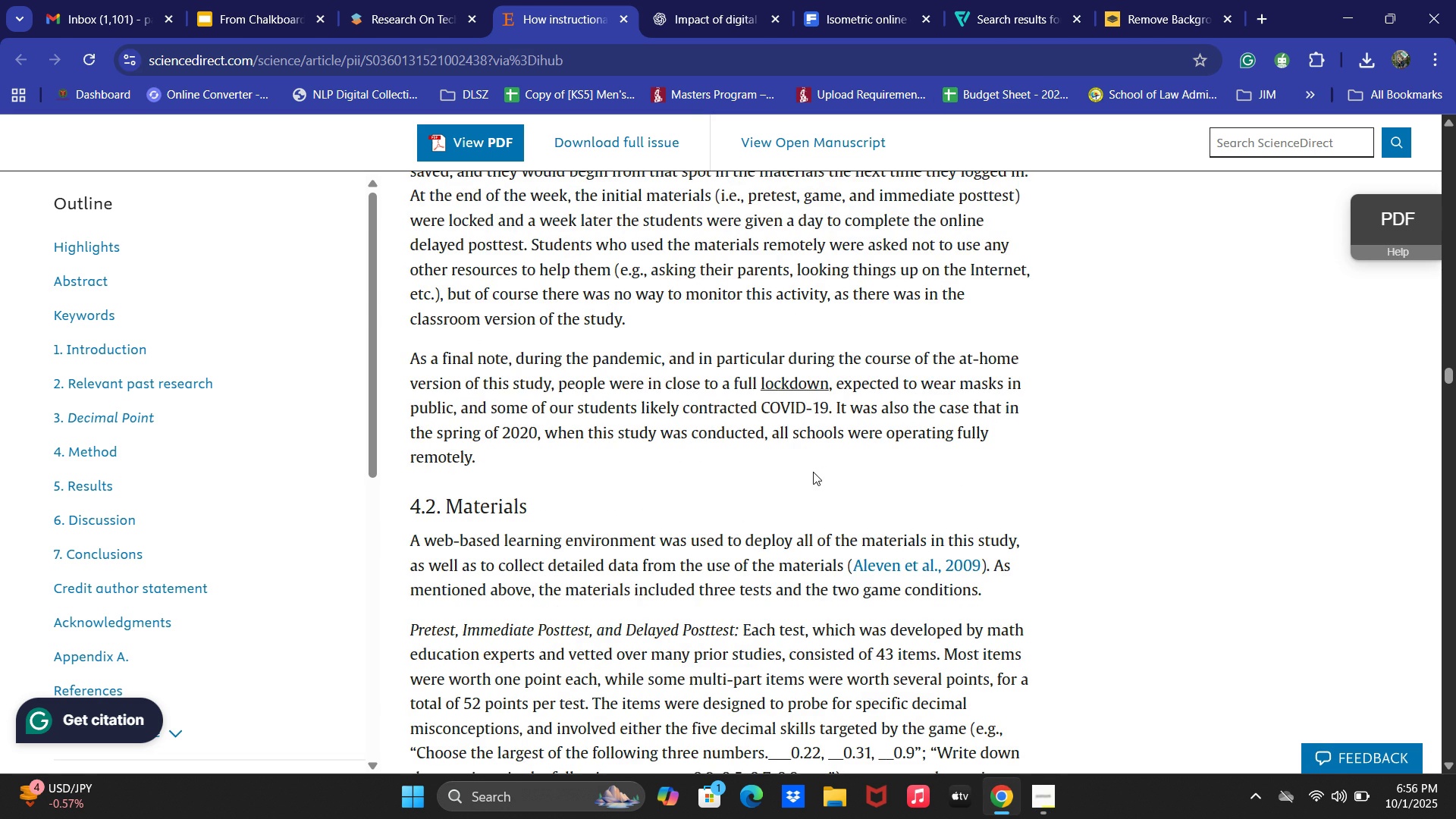 
scroll: coordinate [814, 460], scroll_direction: down, amount: 11.0
 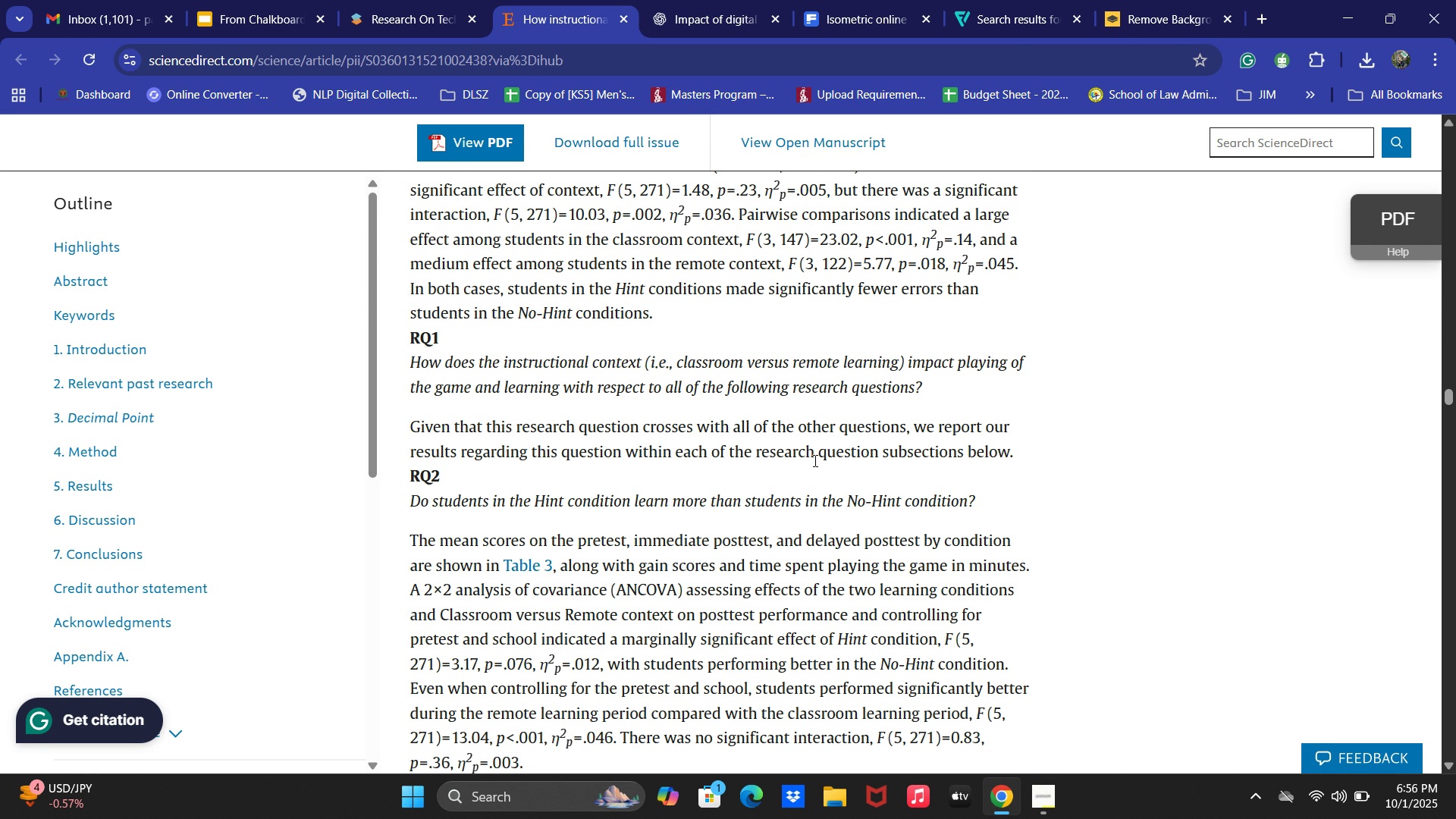 
wait(15.02)
 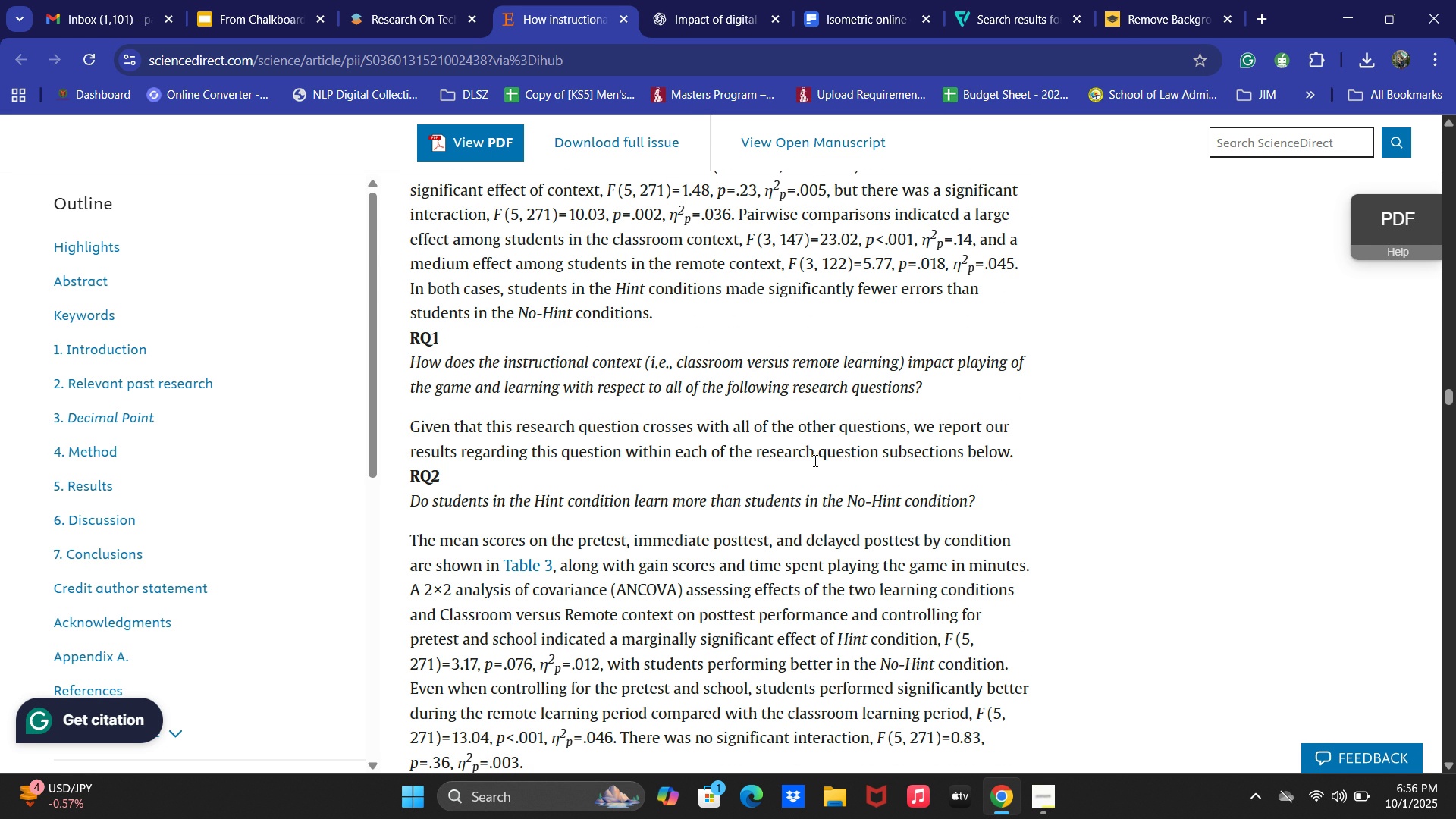 
scroll: coordinate [812, 457], scroll_direction: down, amount: 10.0
 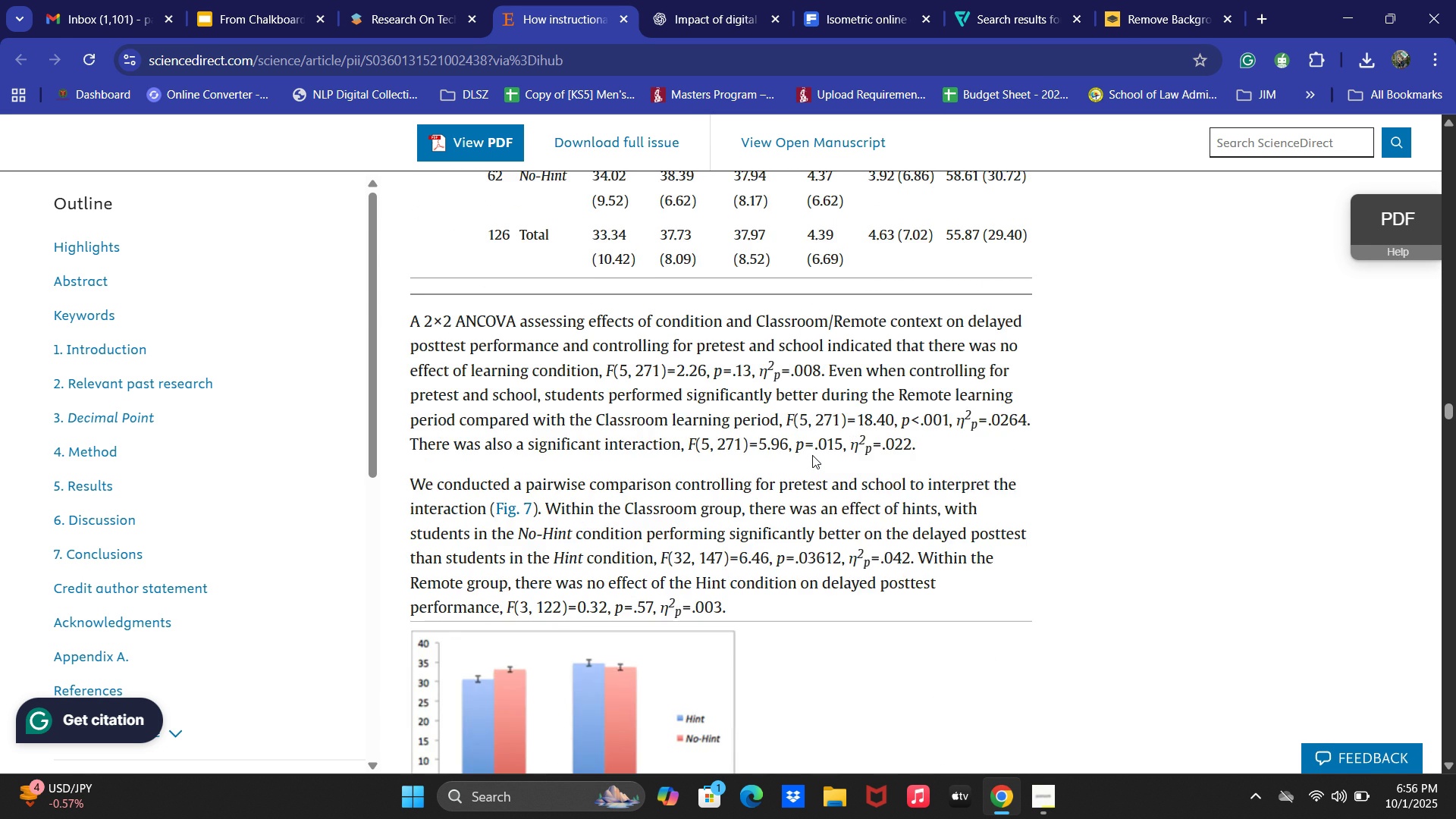 
scroll: coordinate [812, 451], scroll_direction: down, amount: 31.0
 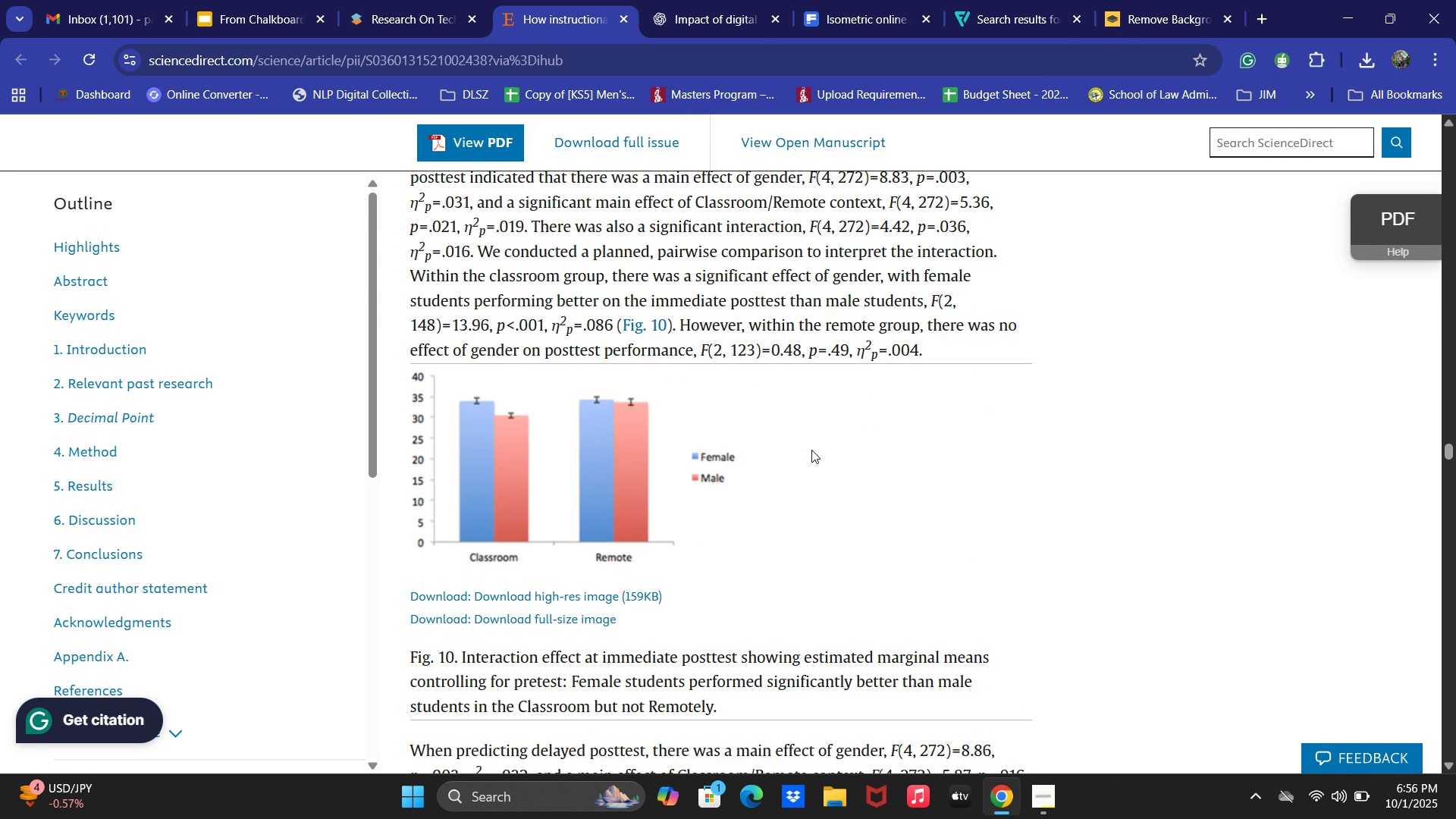 
mouse_move([800, 431])
 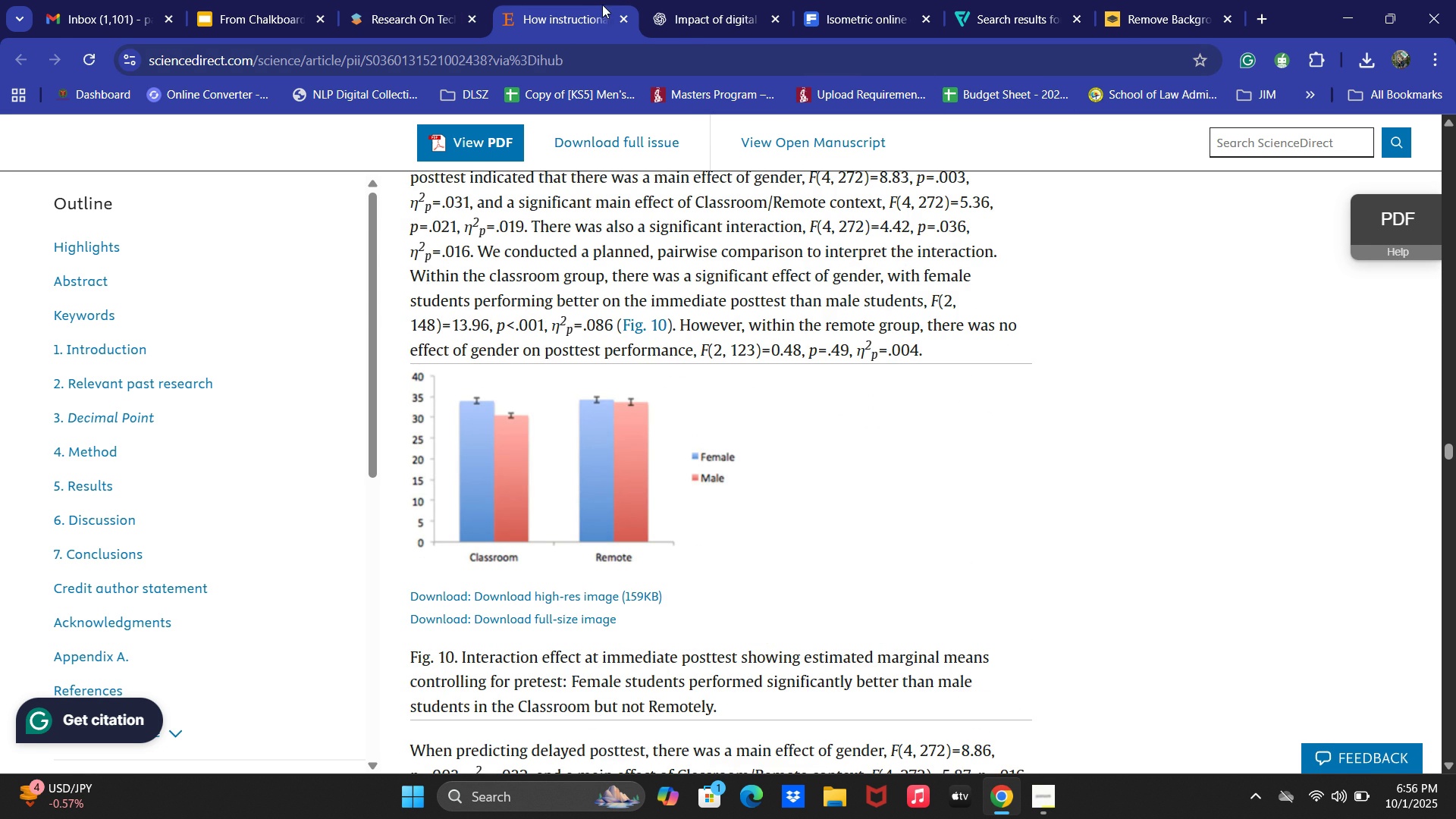 
left_click([623, 27])
 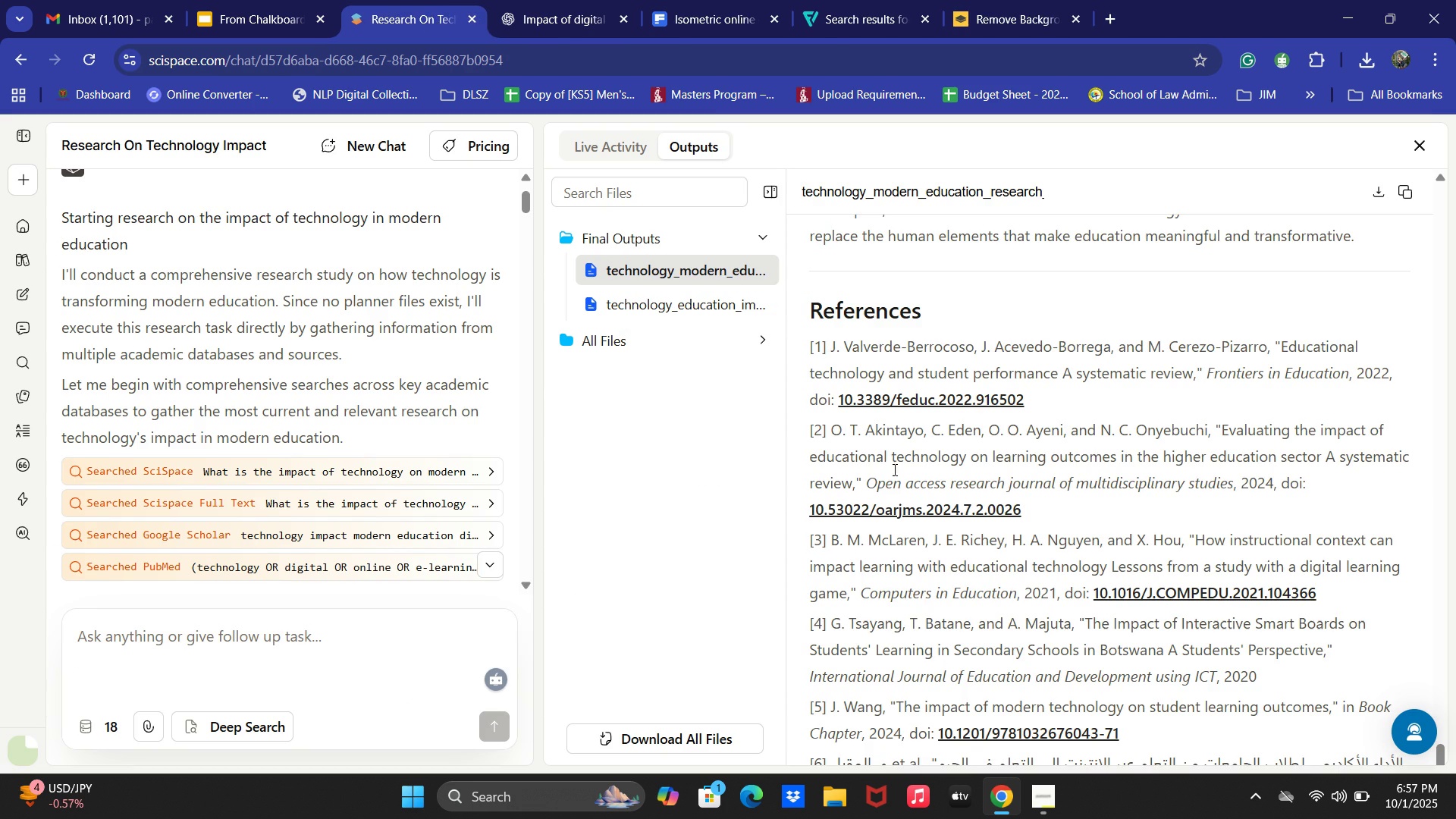 
scroll: coordinate [1153, 579], scroll_direction: down, amount: 3.0
 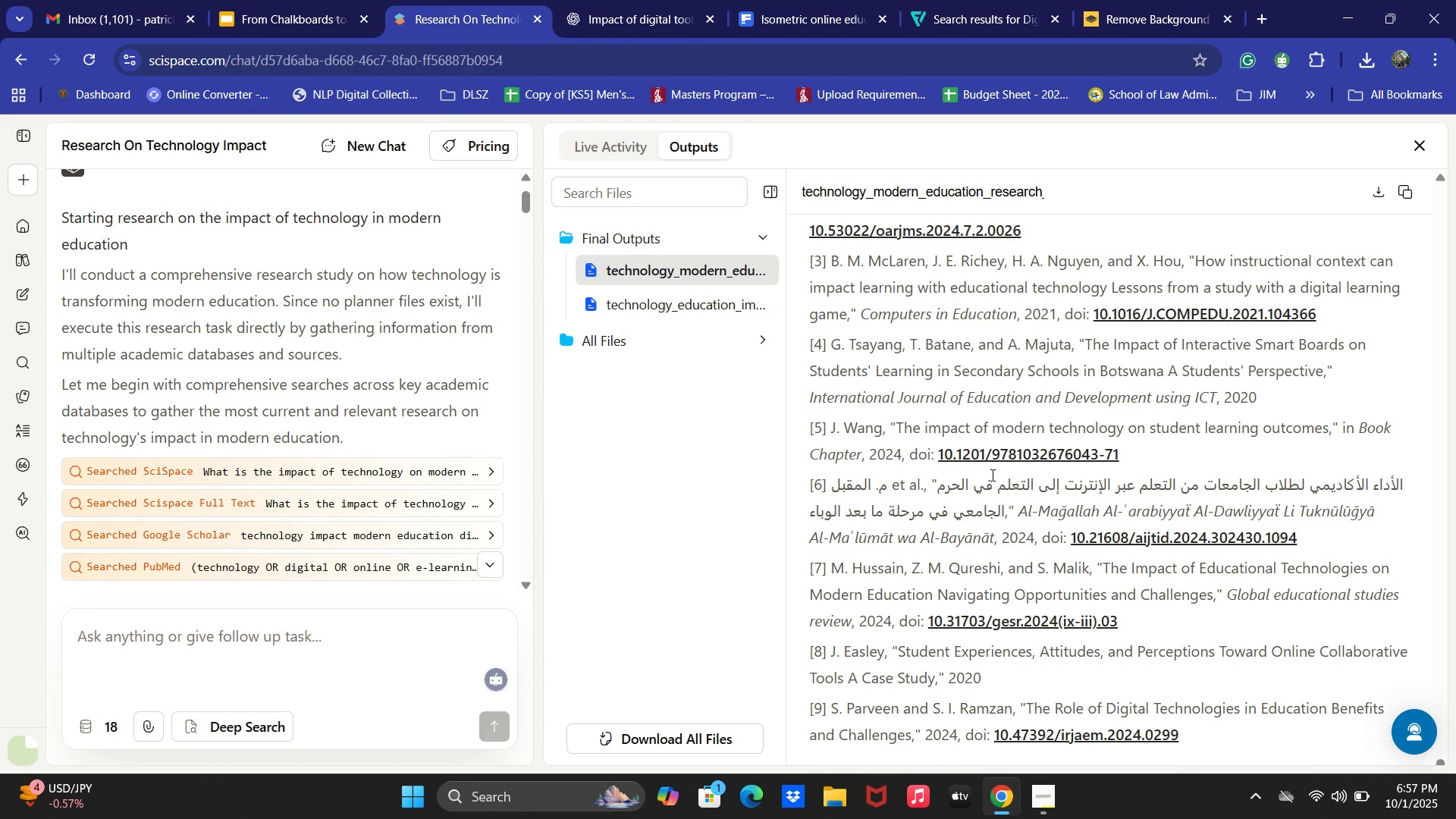 
left_click([990, 466])
 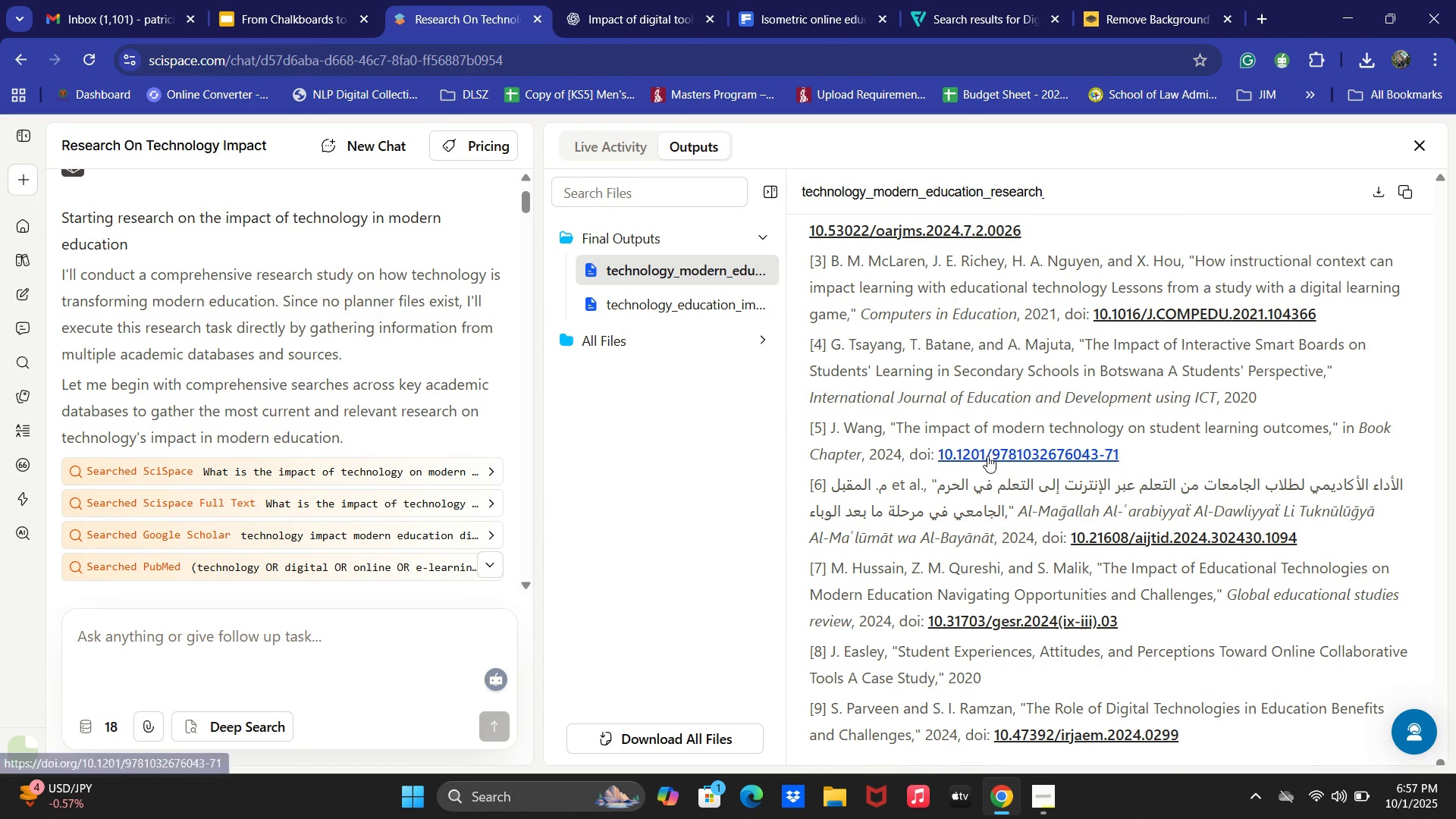 
left_click([987, 456])
 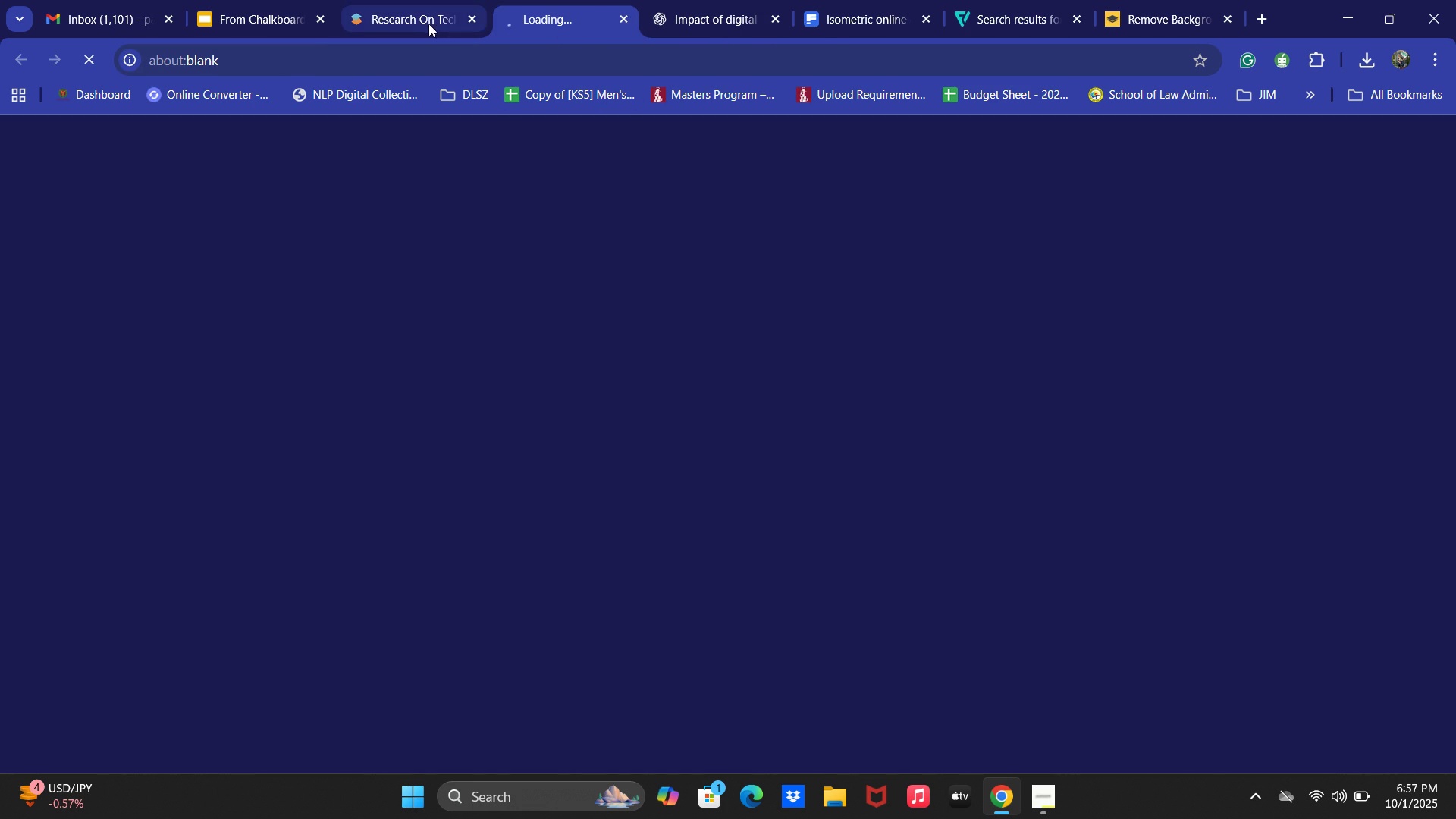 
mouse_move([436, 58])
 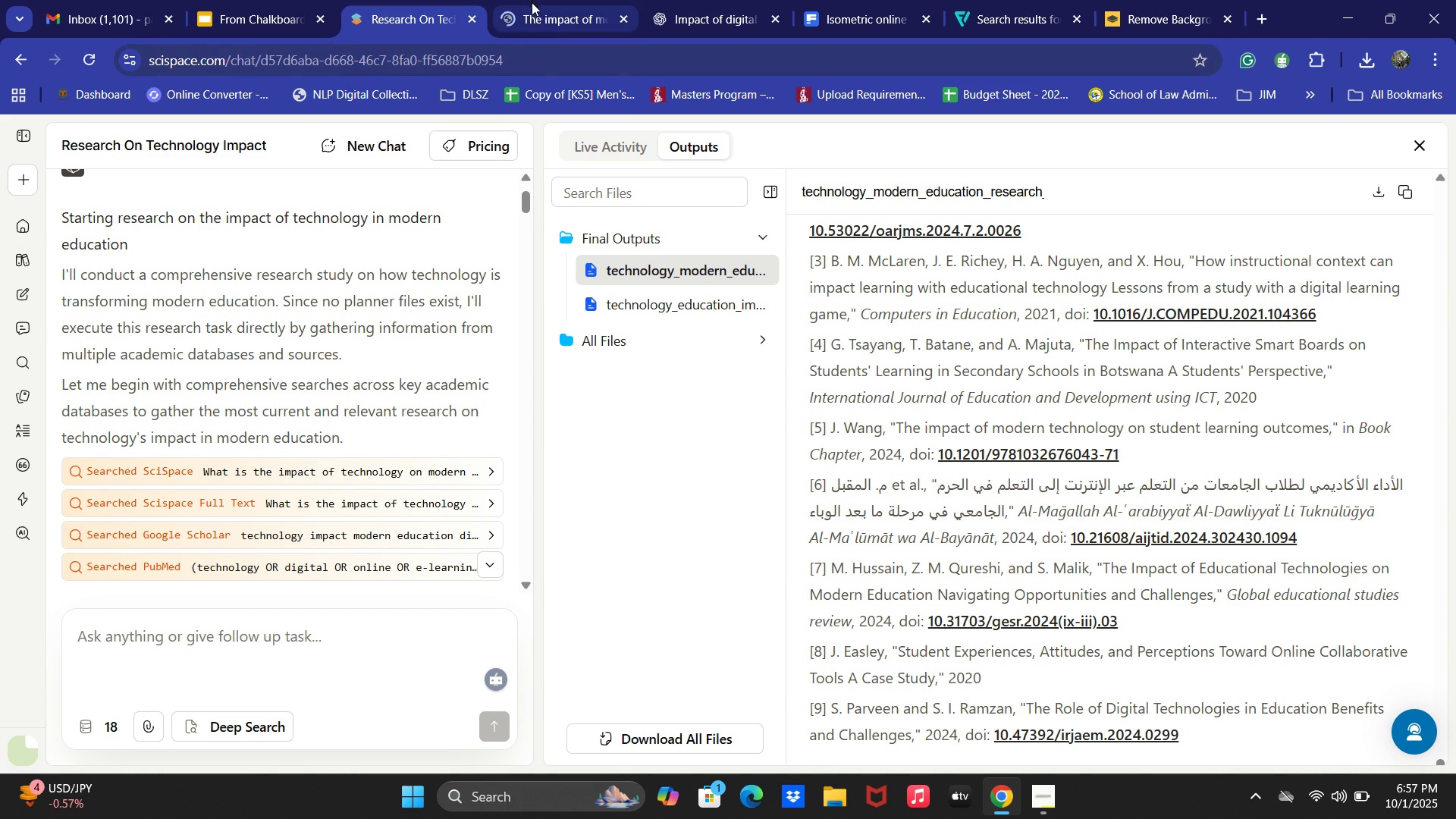 
left_click([526, 0])
 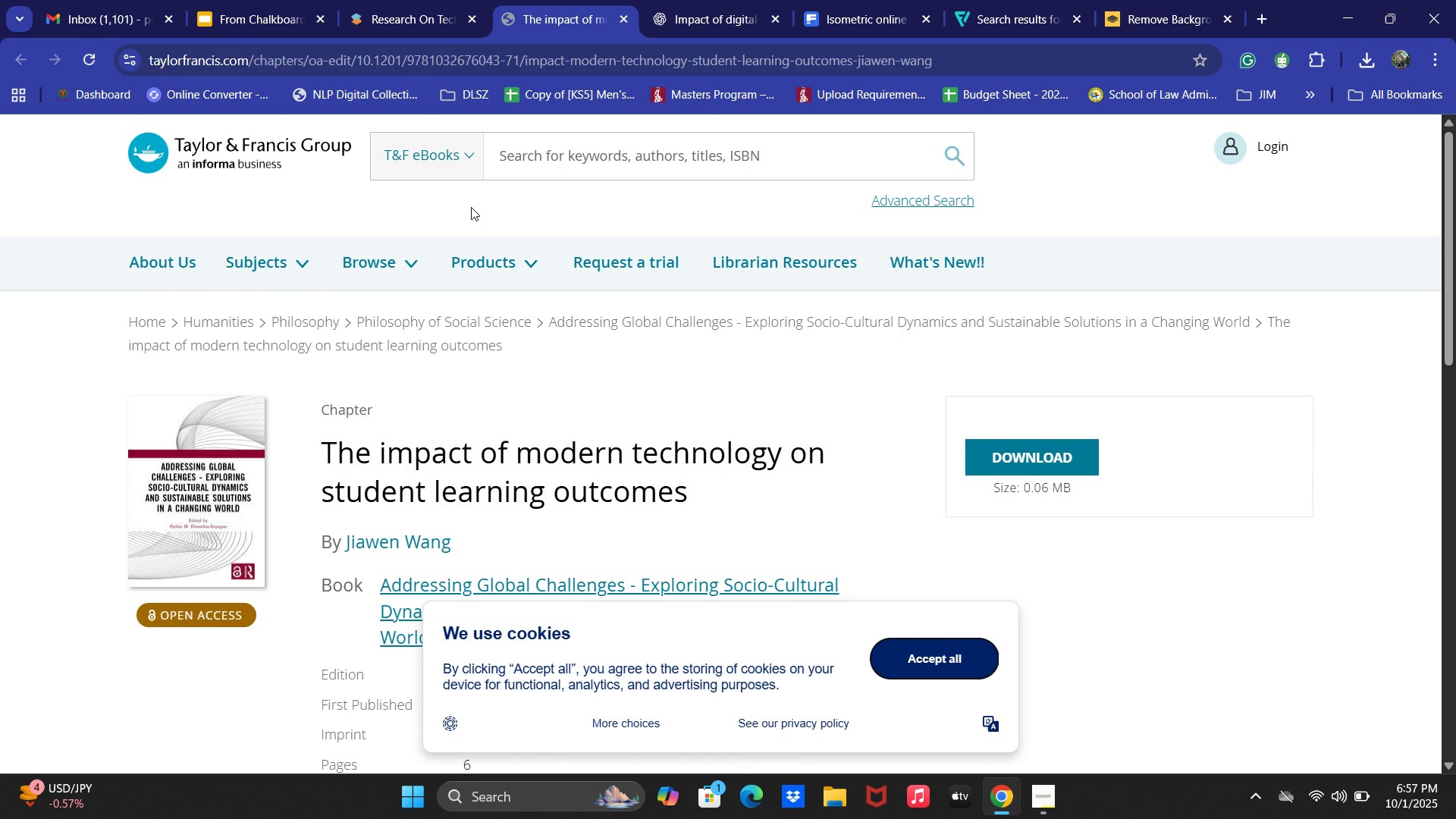 
scroll: coordinate [753, 429], scroll_direction: down, amount: 19.0
 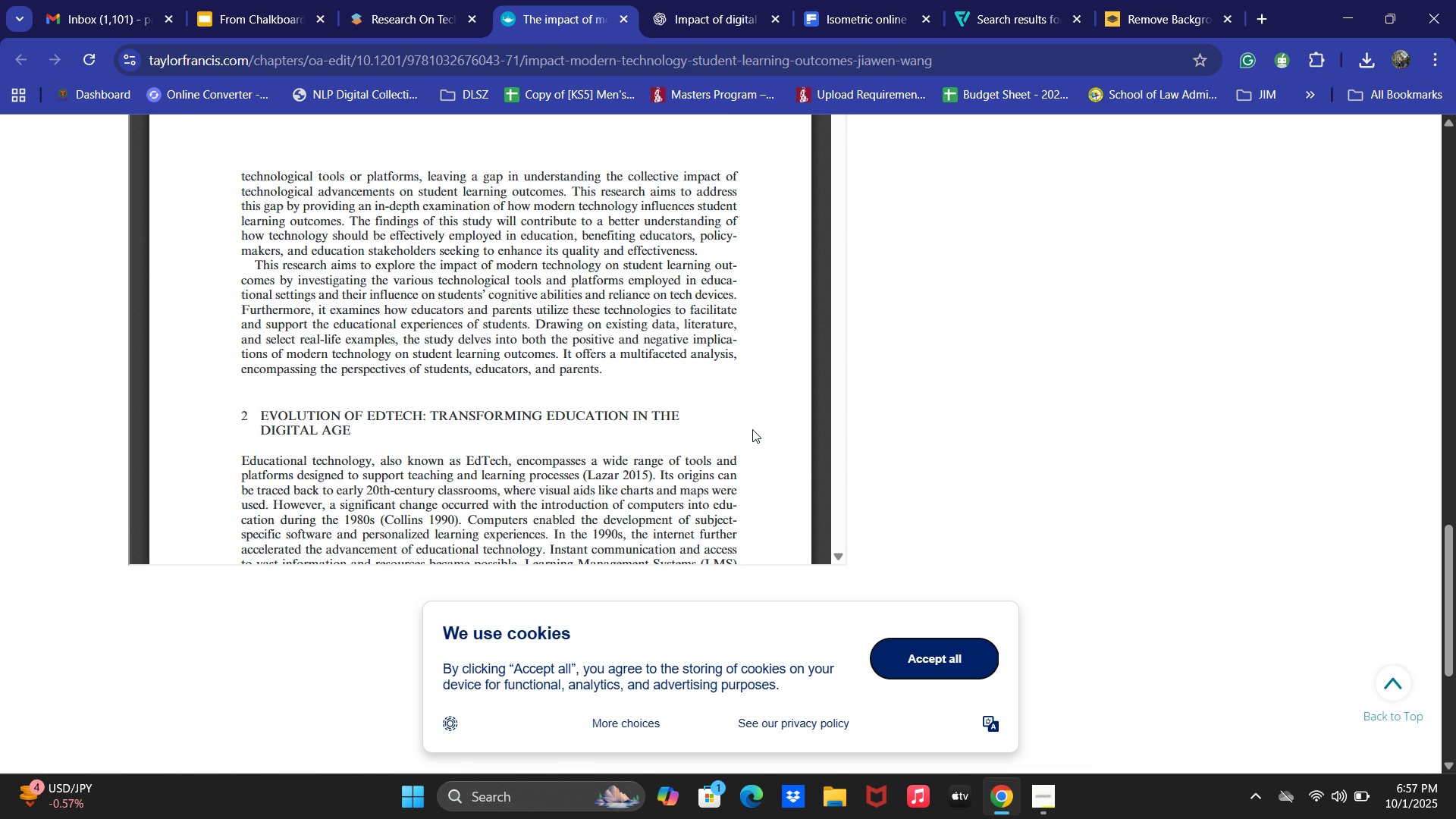 
wait(6.96)
 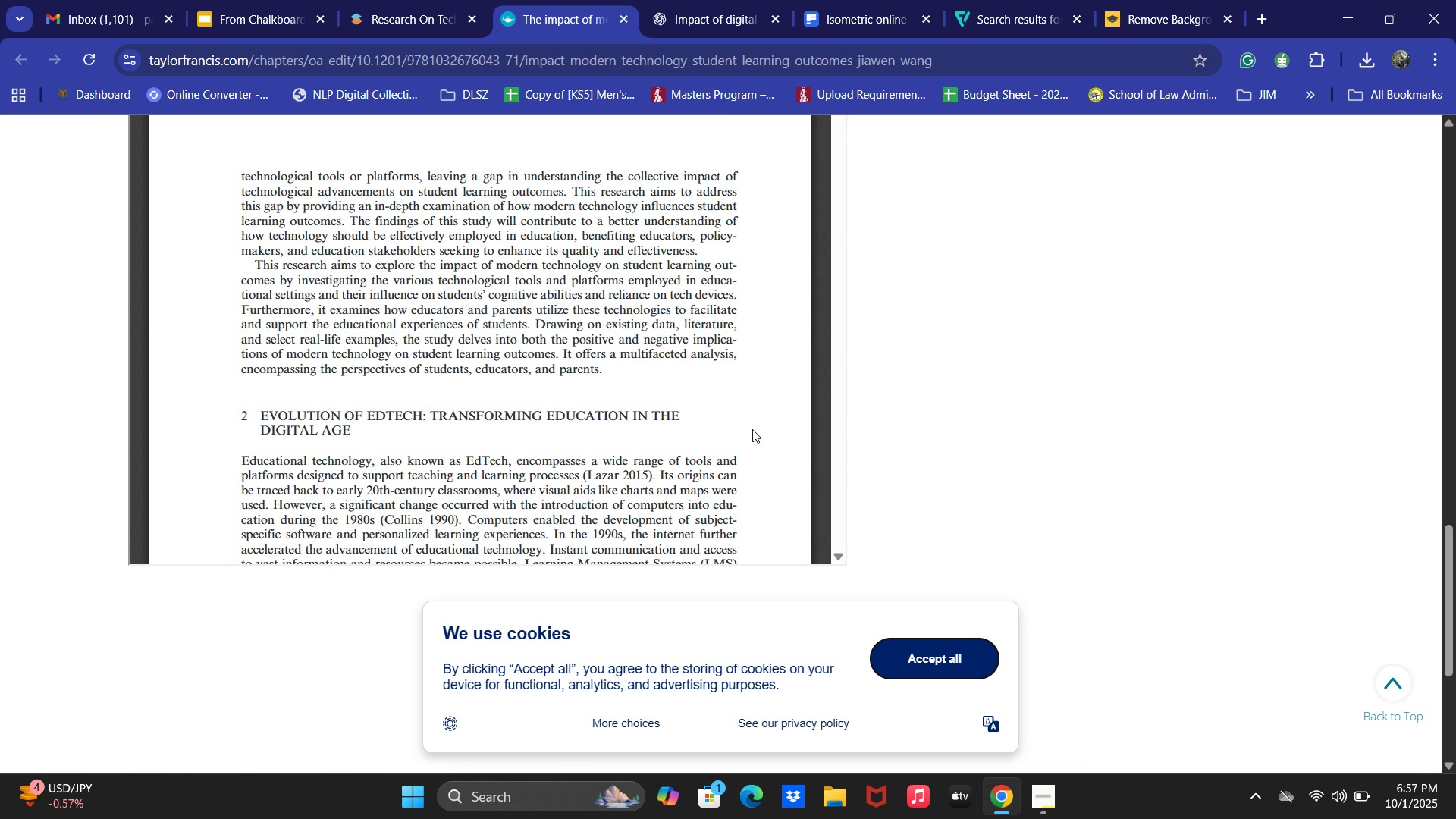 
left_click([927, 660])
 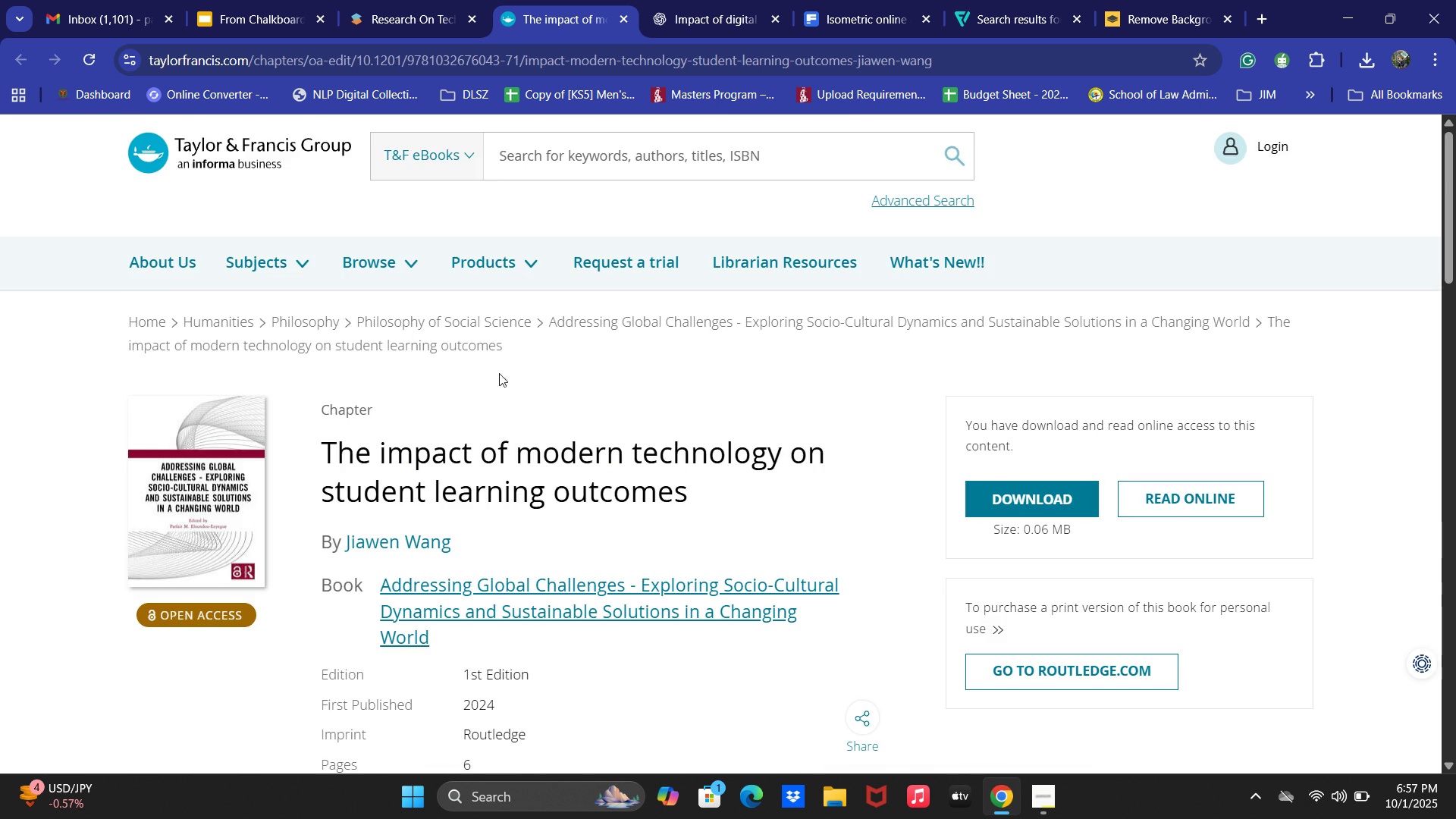 
scroll: coordinate [646, 503], scroll_direction: down, amount: 42.0
 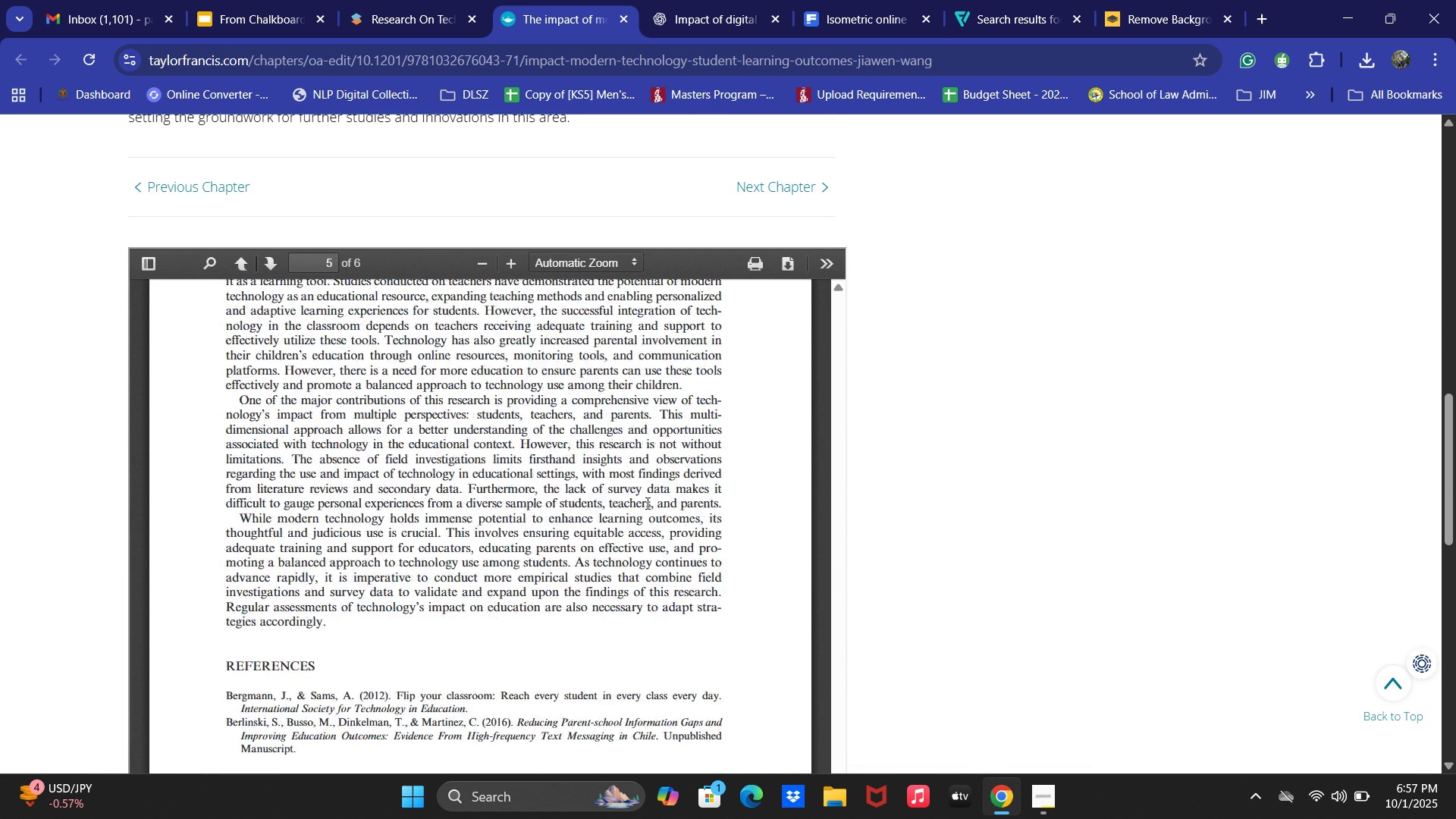 
scroll: coordinate [637, 458], scroll_direction: up, amount: 27.0
 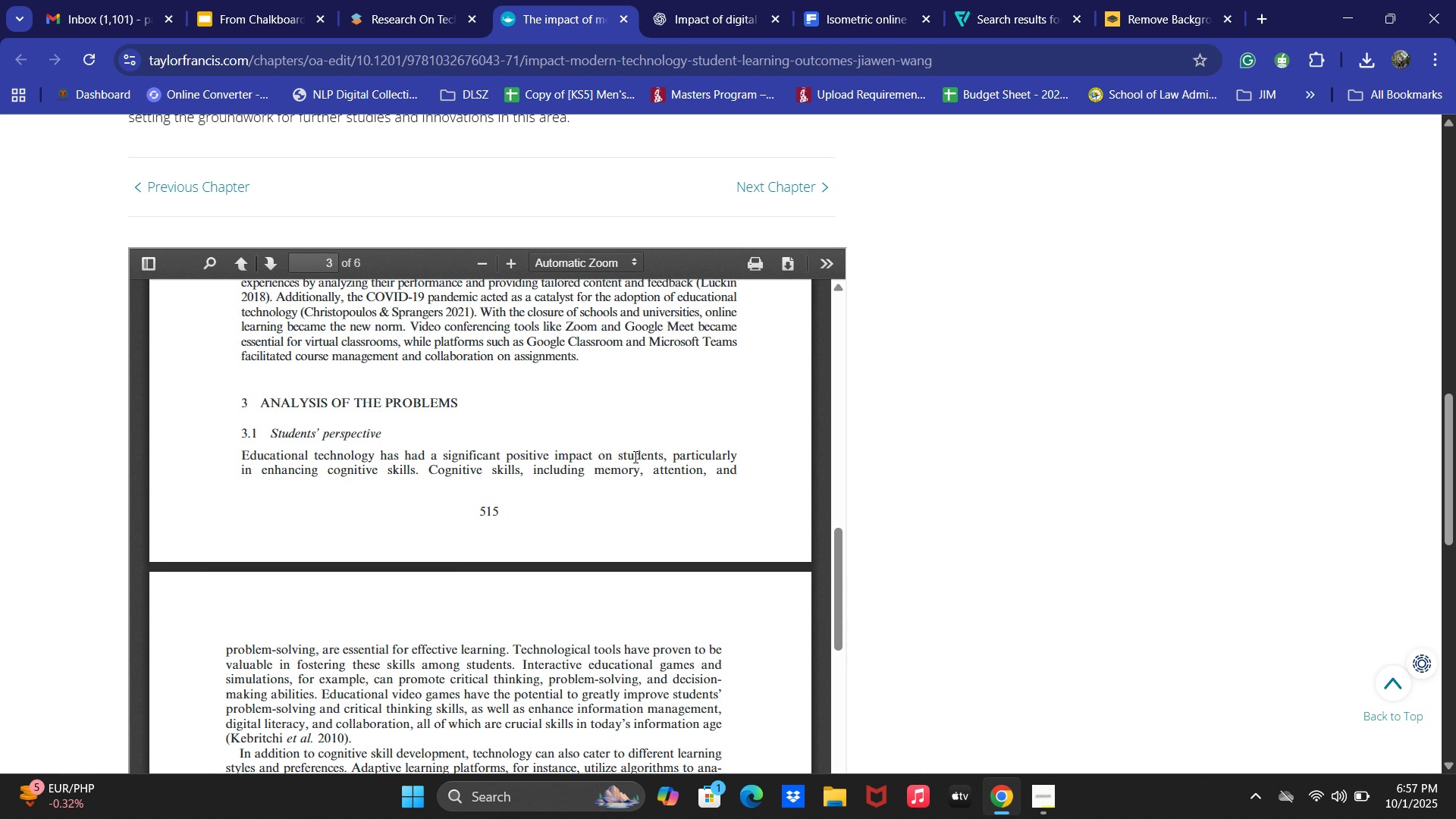 
scroll: coordinate [634, 457], scroll_direction: down, amount: 1.0
 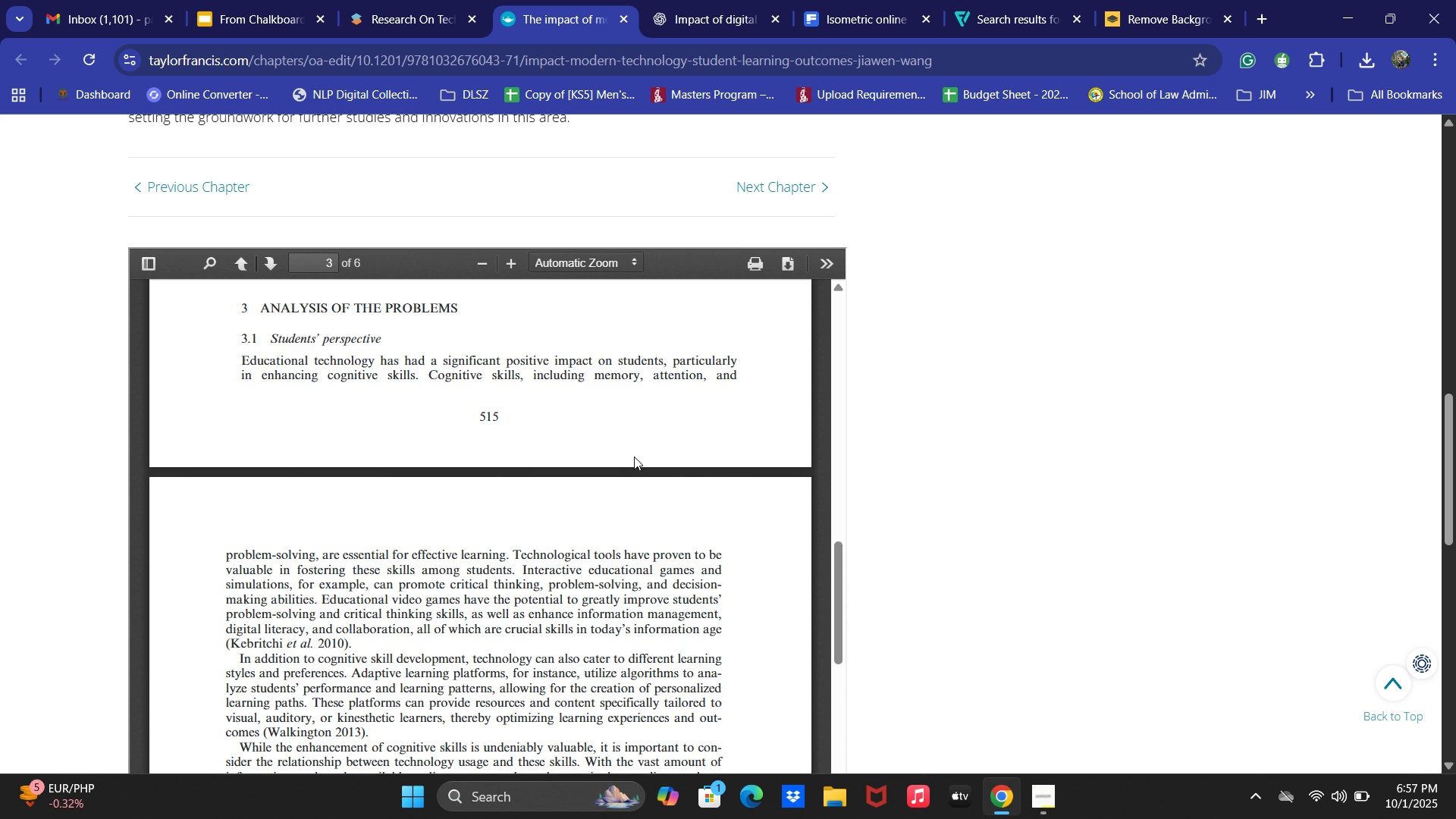 
scroll: coordinate [634, 457], scroll_direction: up, amount: 1.0
 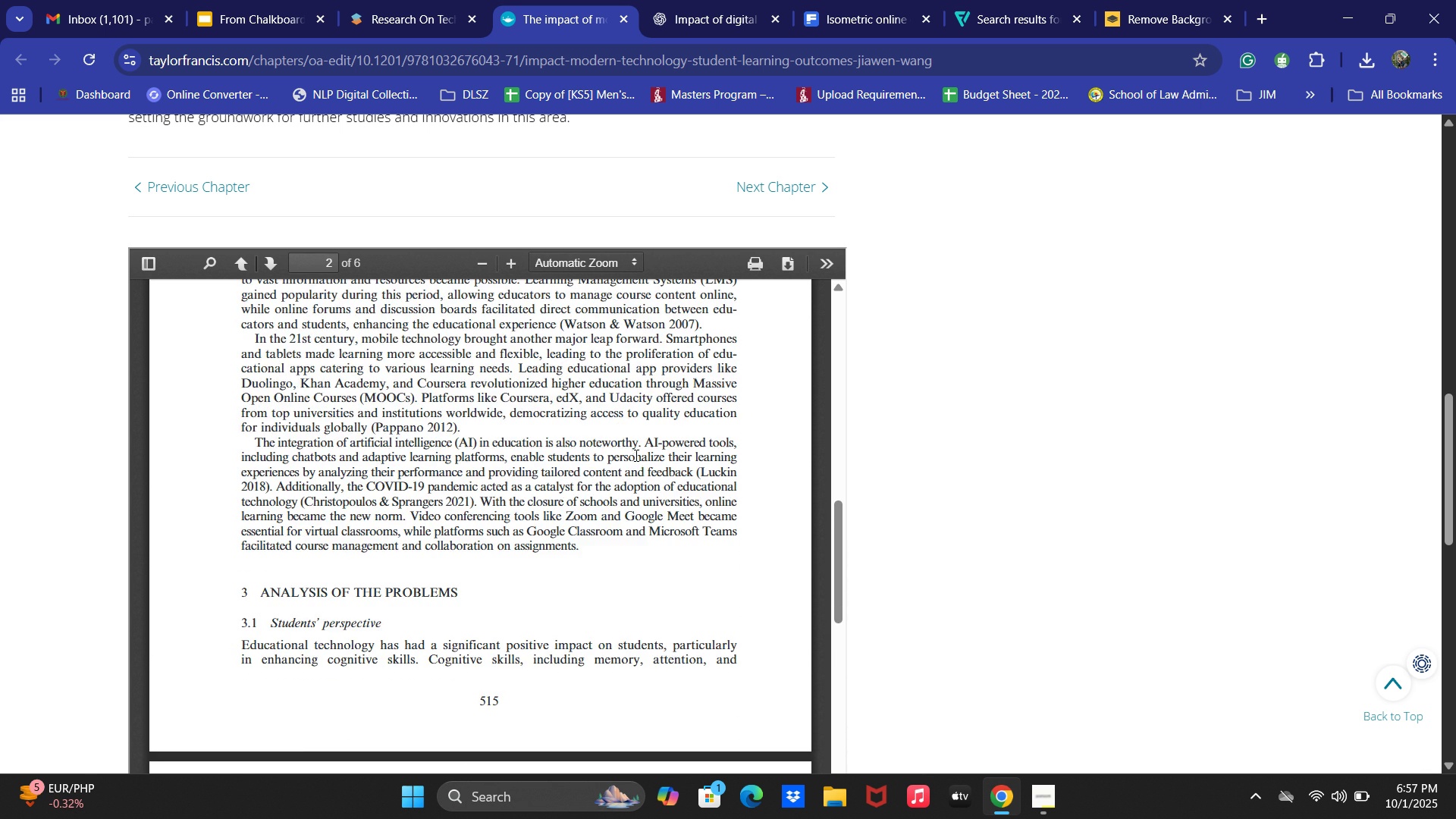 